 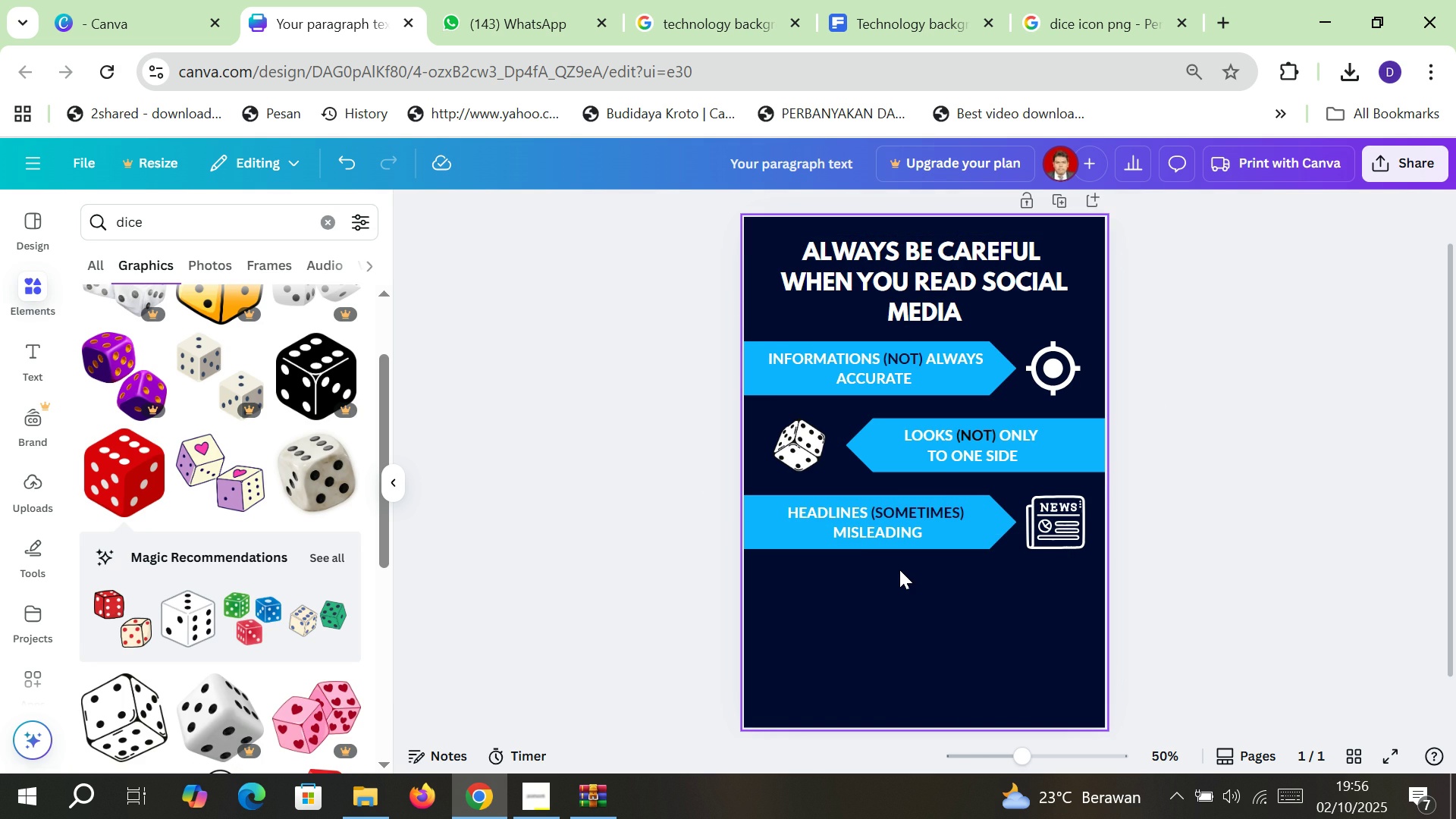 
mouse_move([285, 506])
 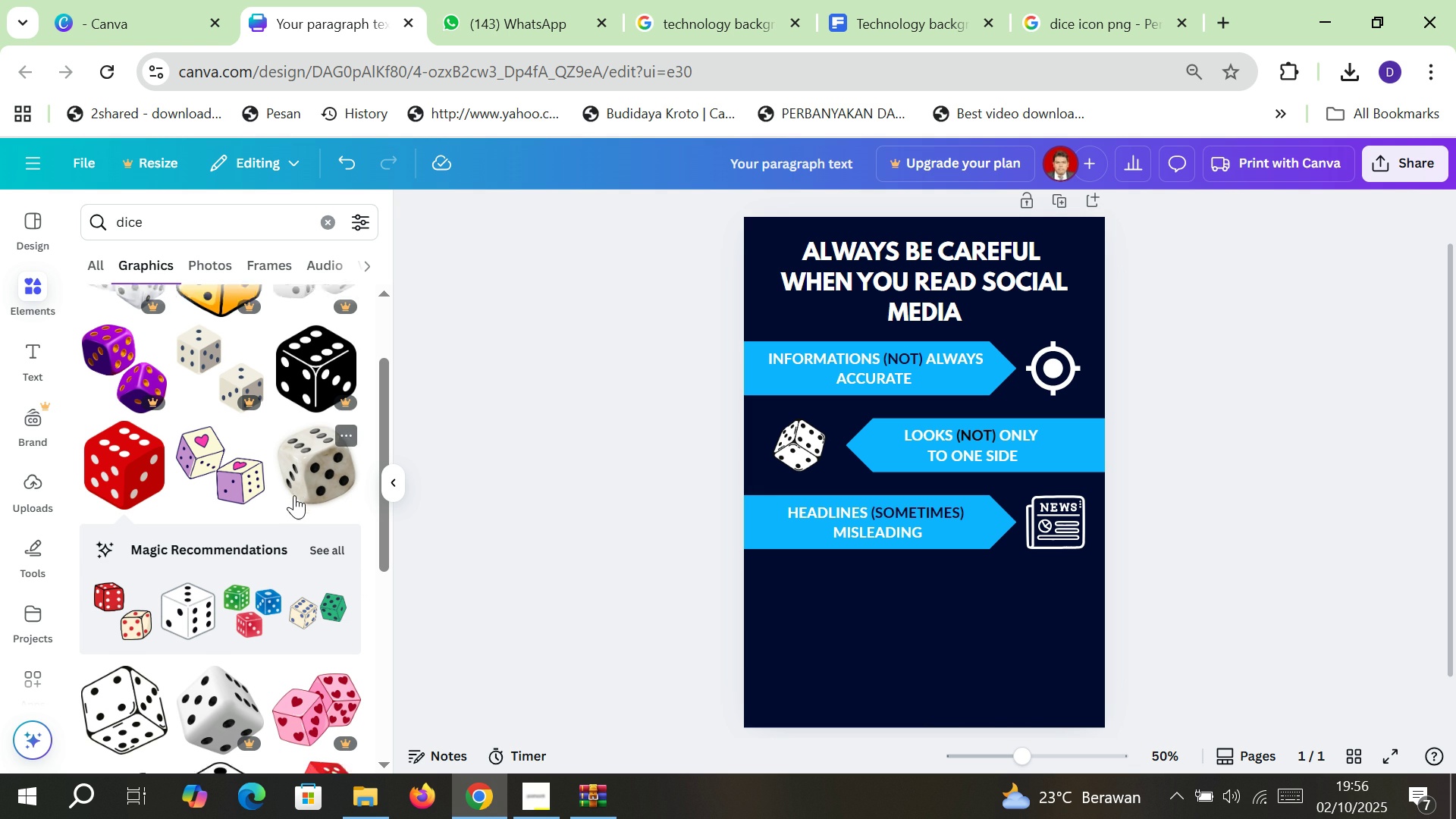 
scroll: coordinate [294, 495], scroll_direction: down, amount: 4.0
 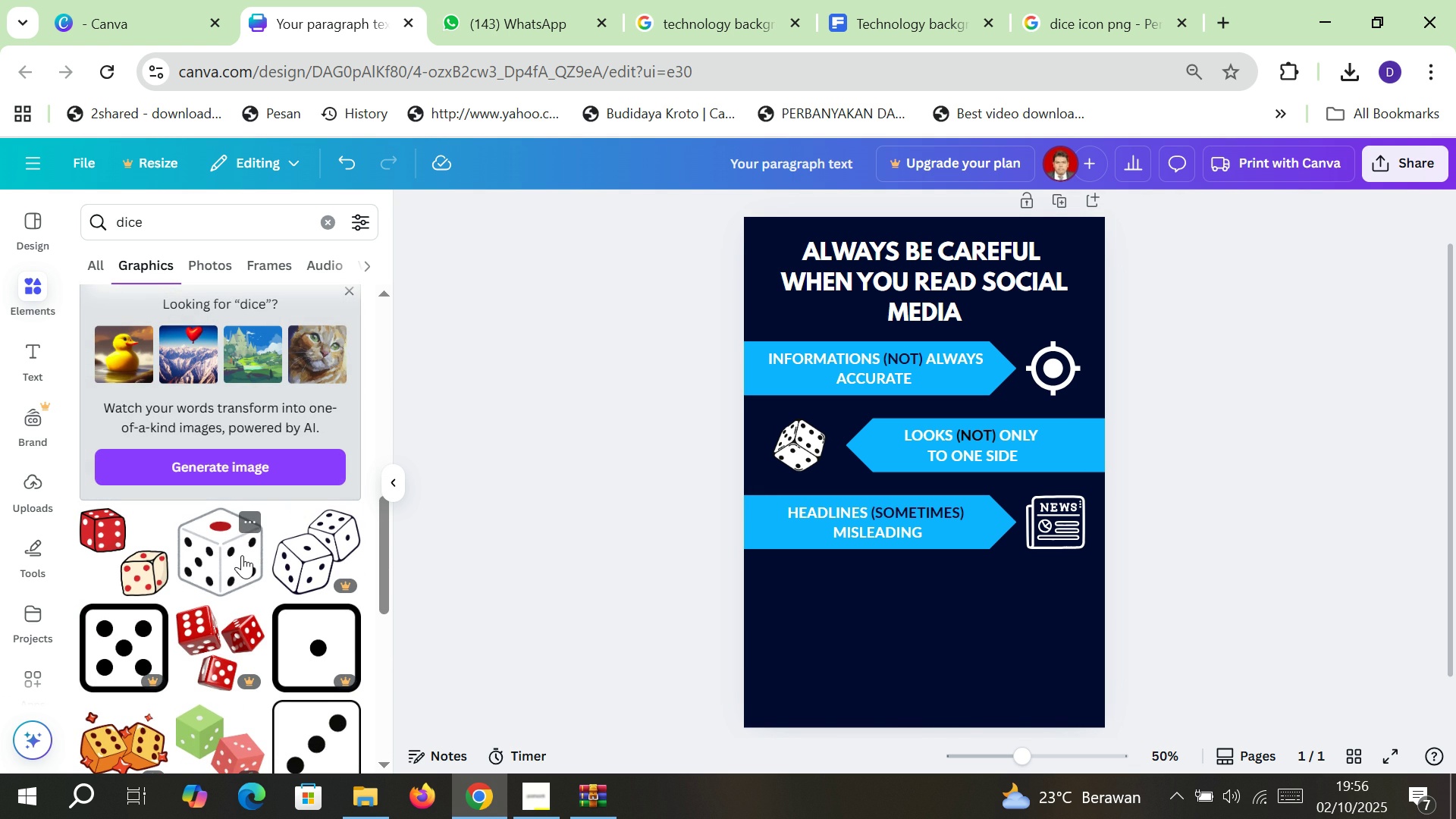 
left_click([242, 555])
 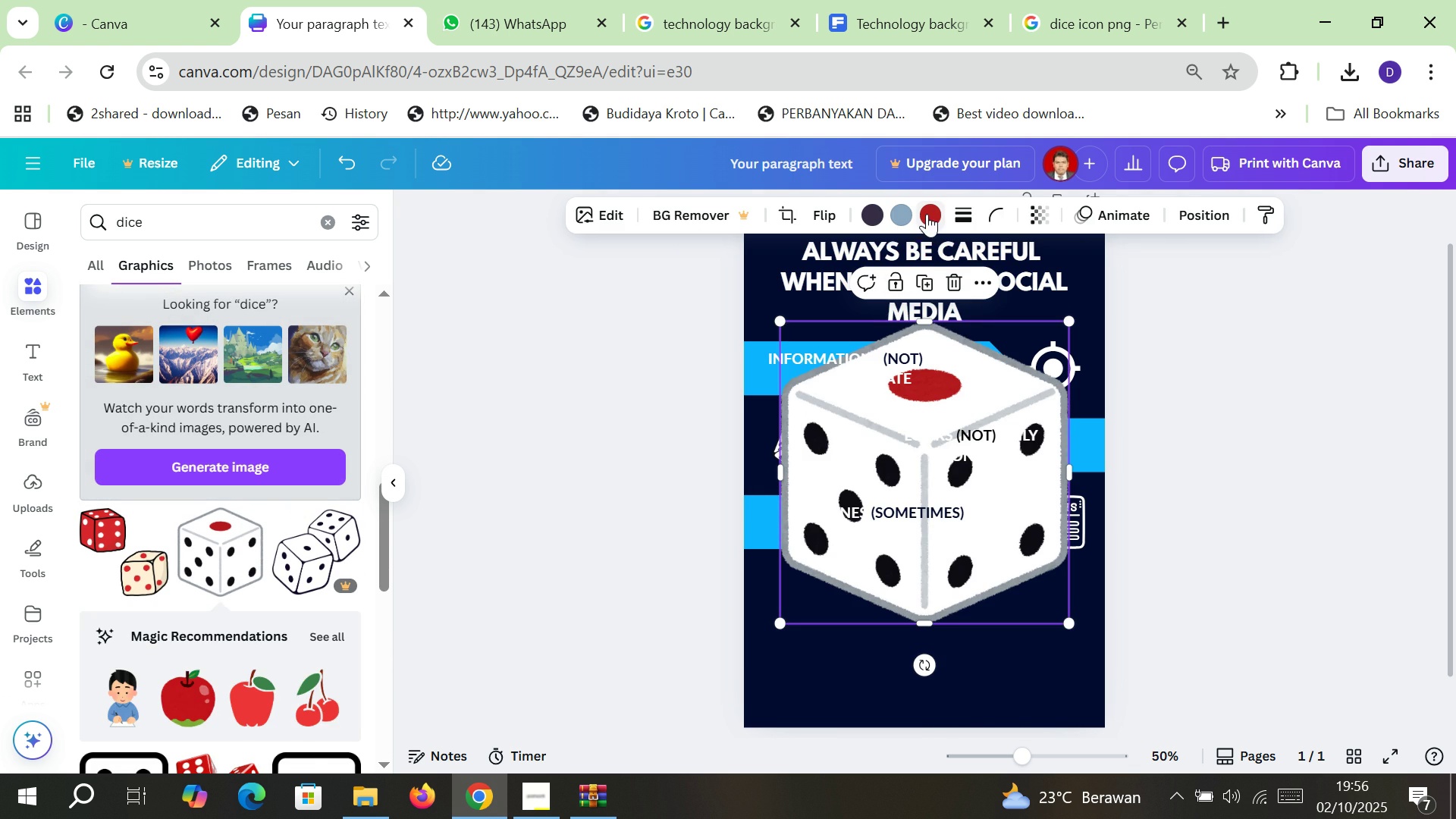 
left_click([927, 214])
 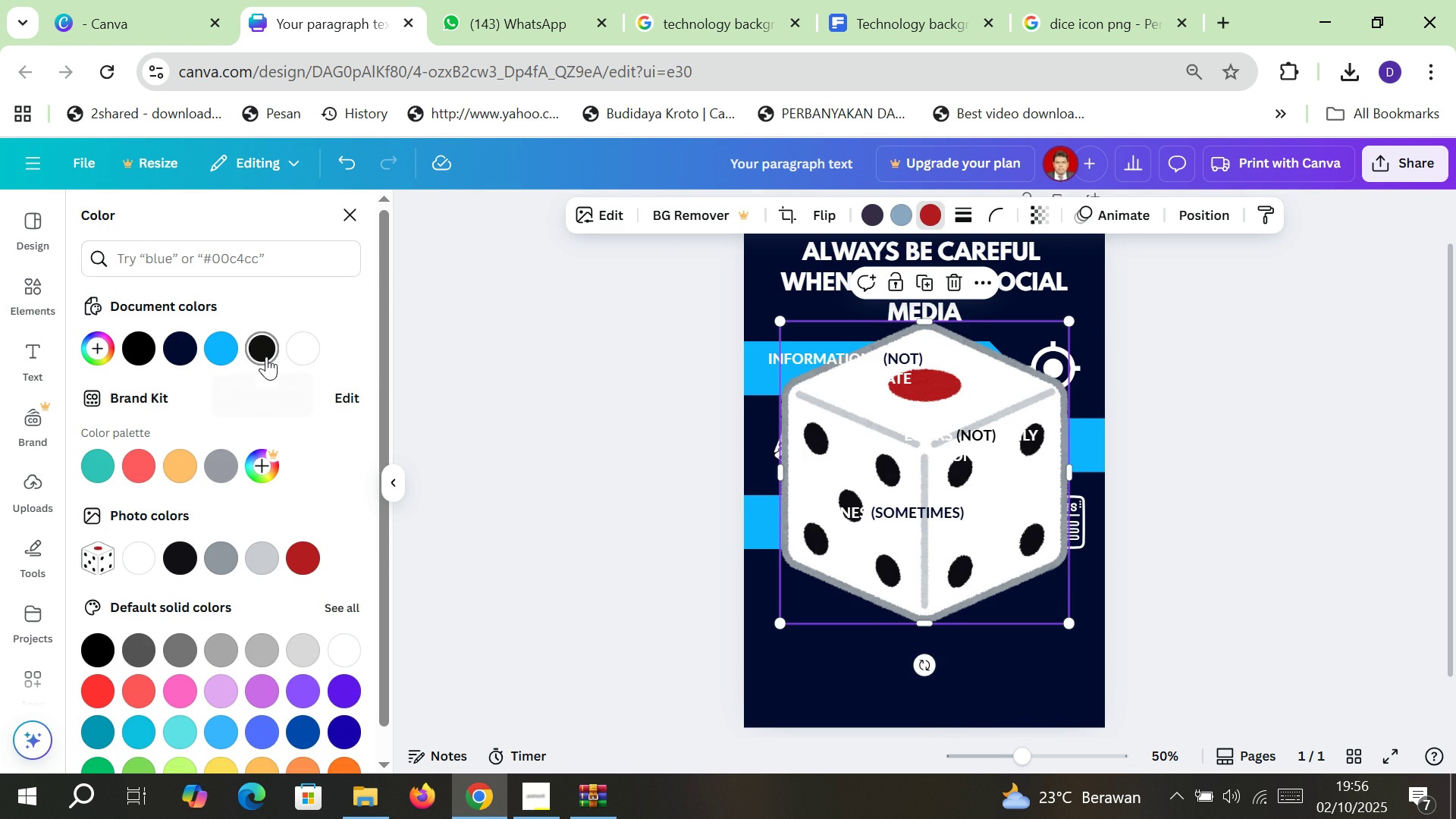 
left_click([266, 356])
 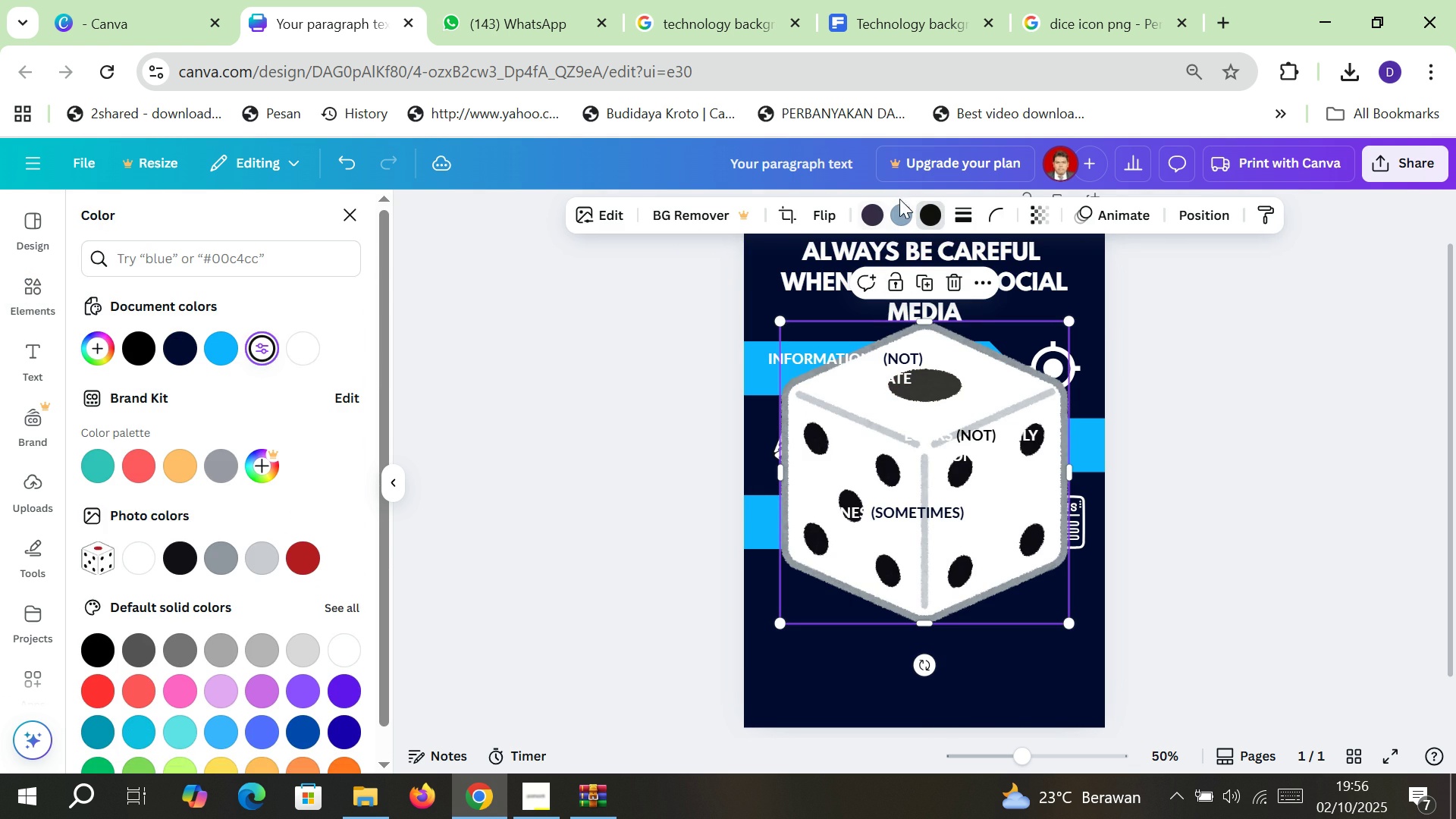 
left_click([896, 225])
 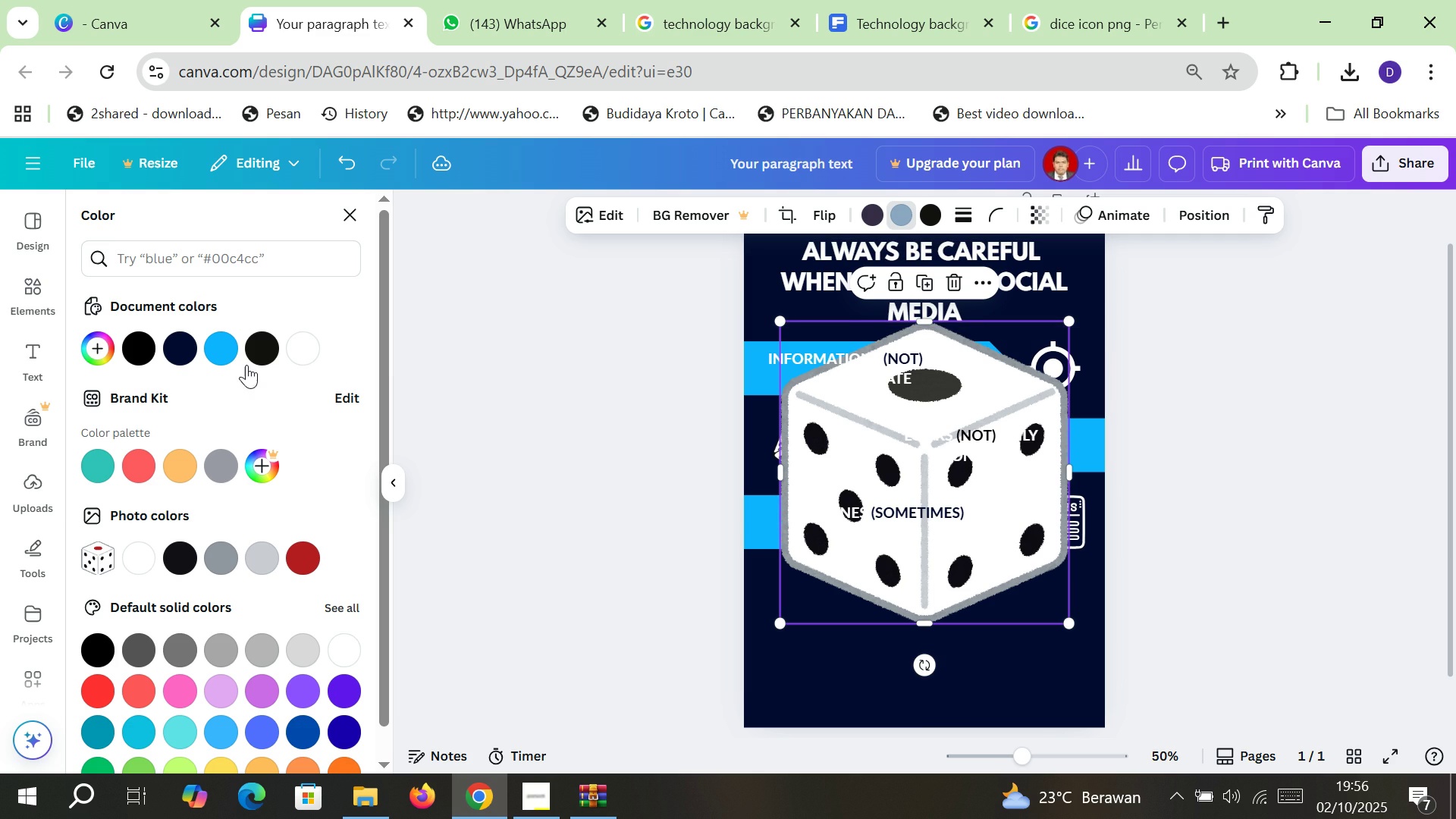 
left_click([263, 351])
 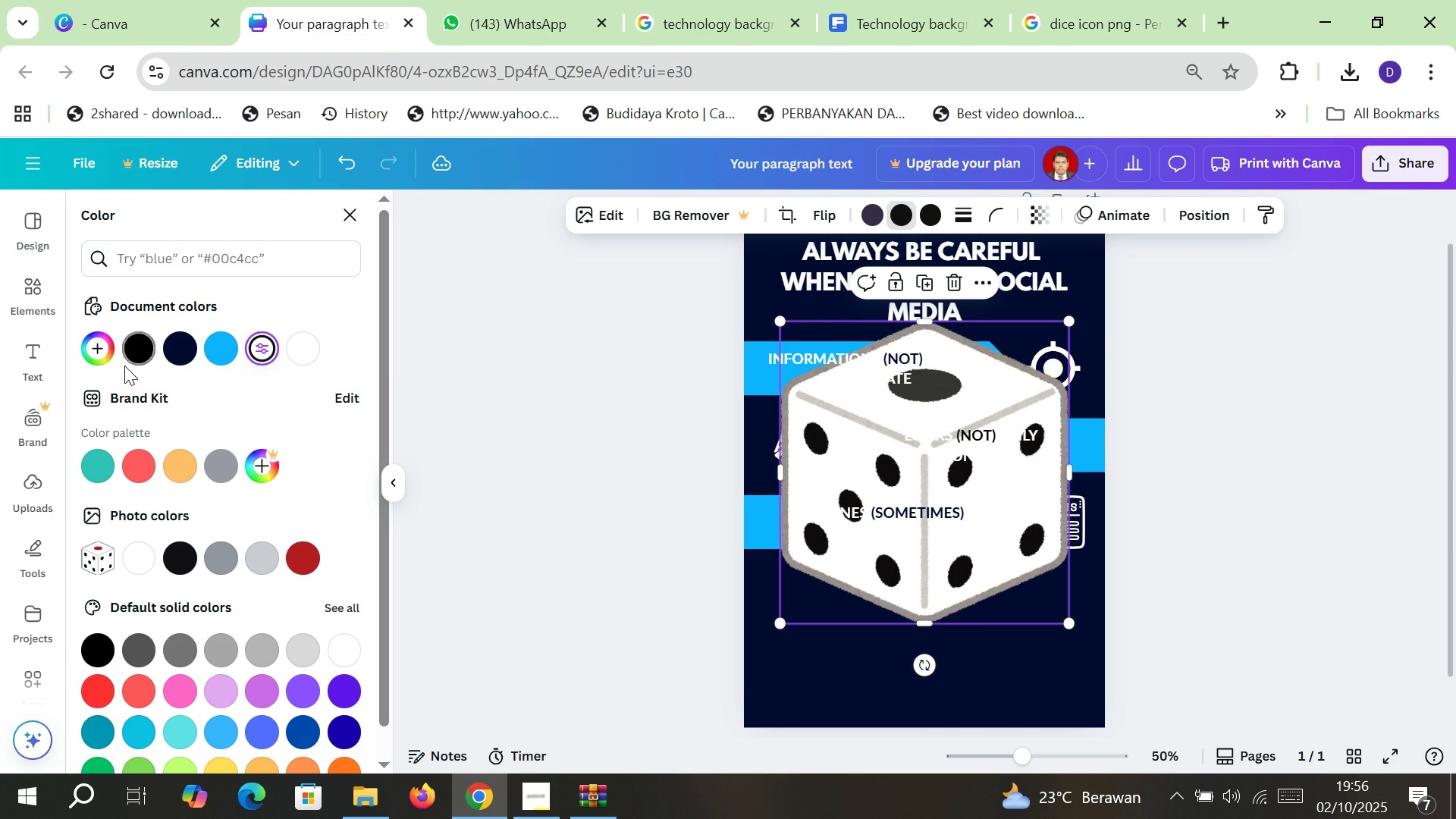 
left_click([132, 362])
 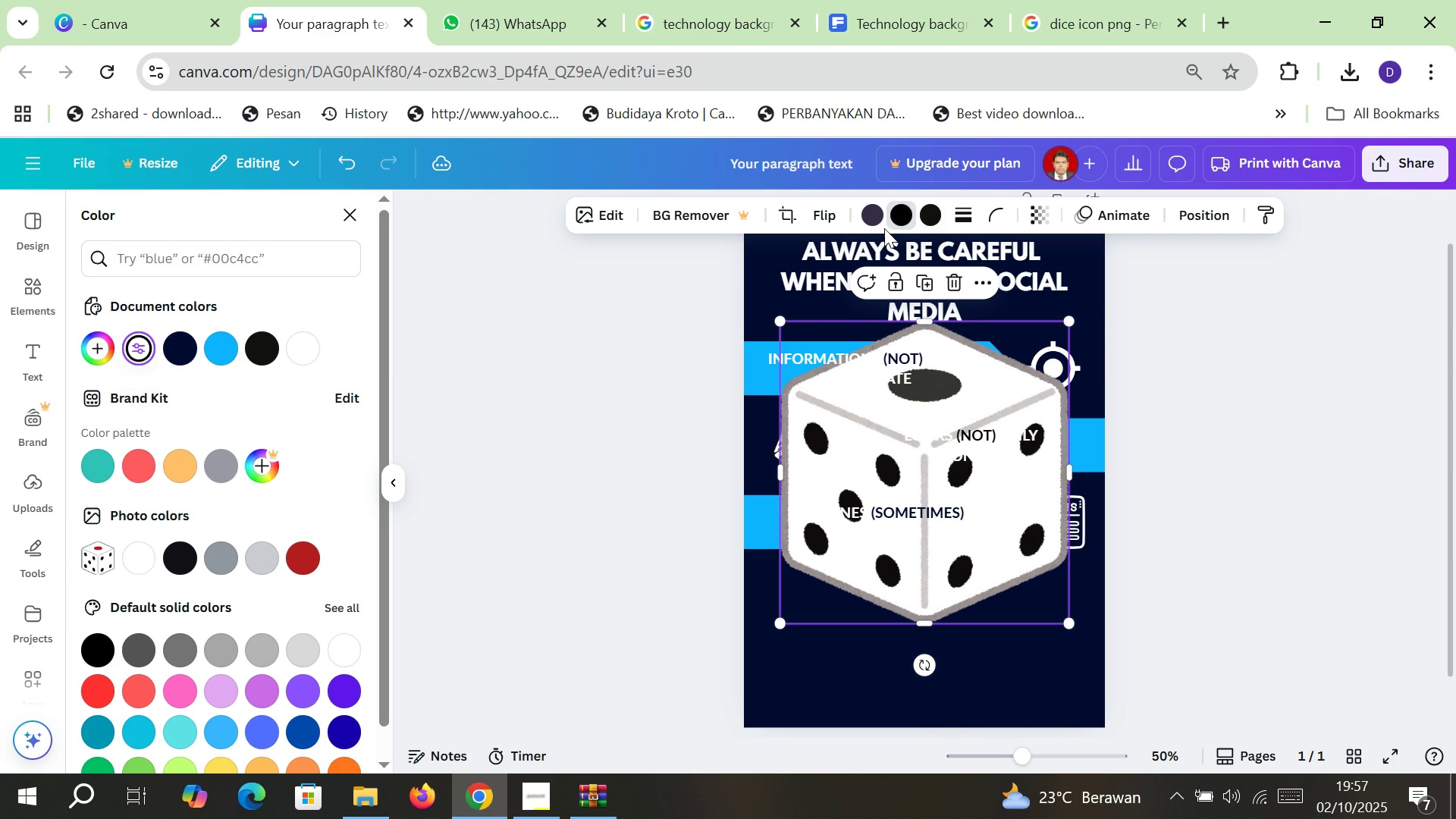 
left_click([874, 221])
 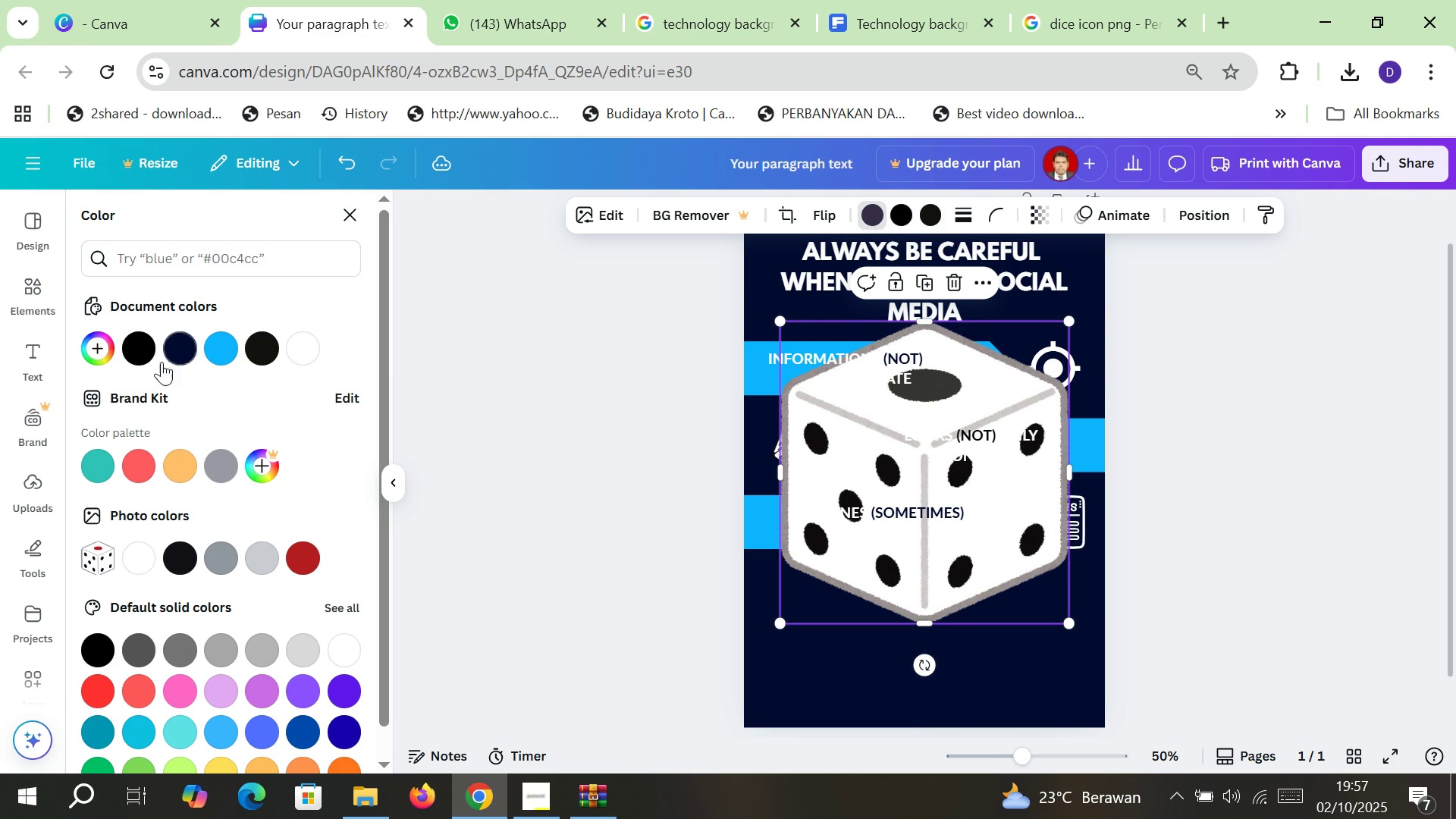 
left_click([143, 359])